 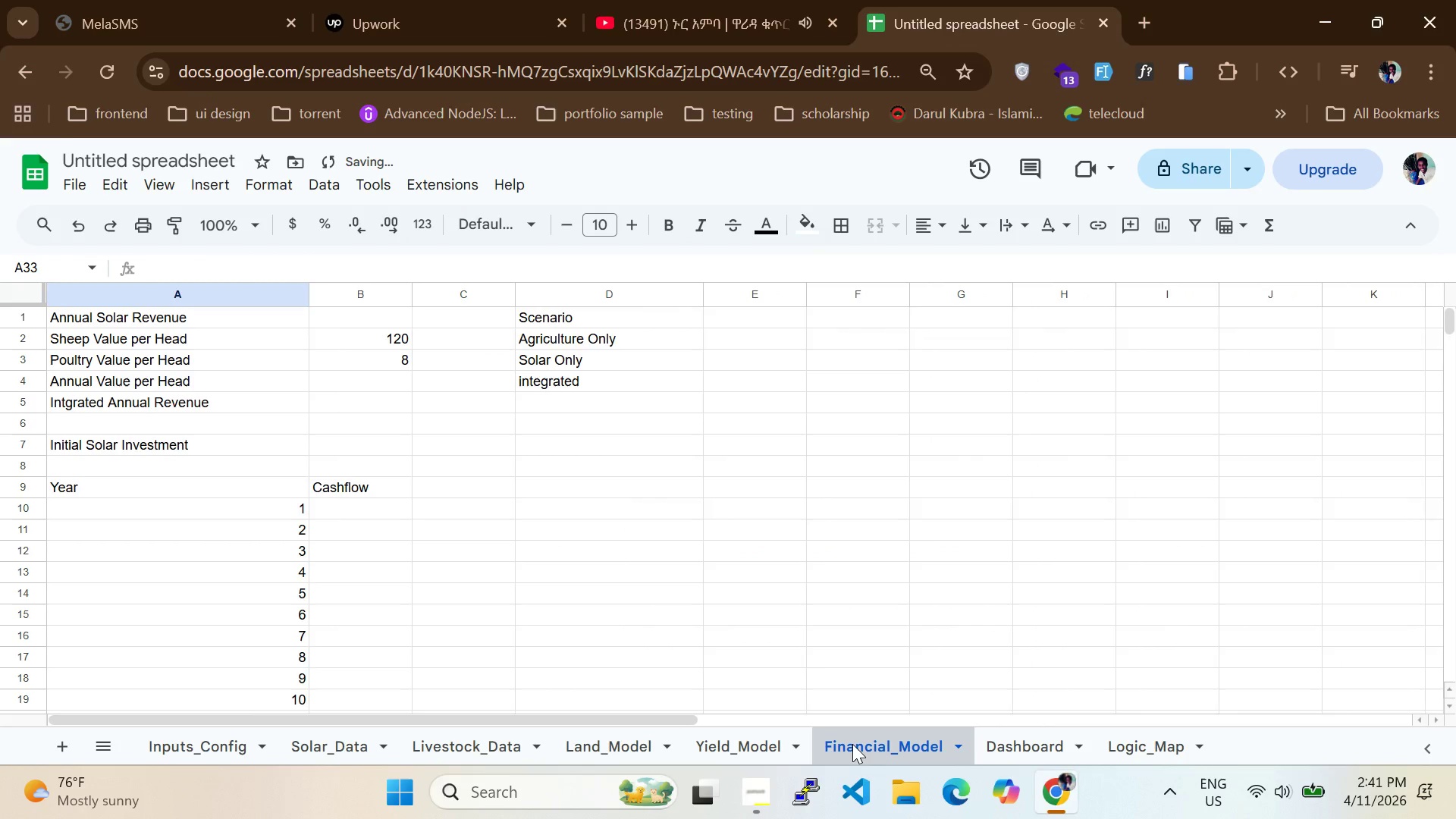 
left_click([1017, 745])
 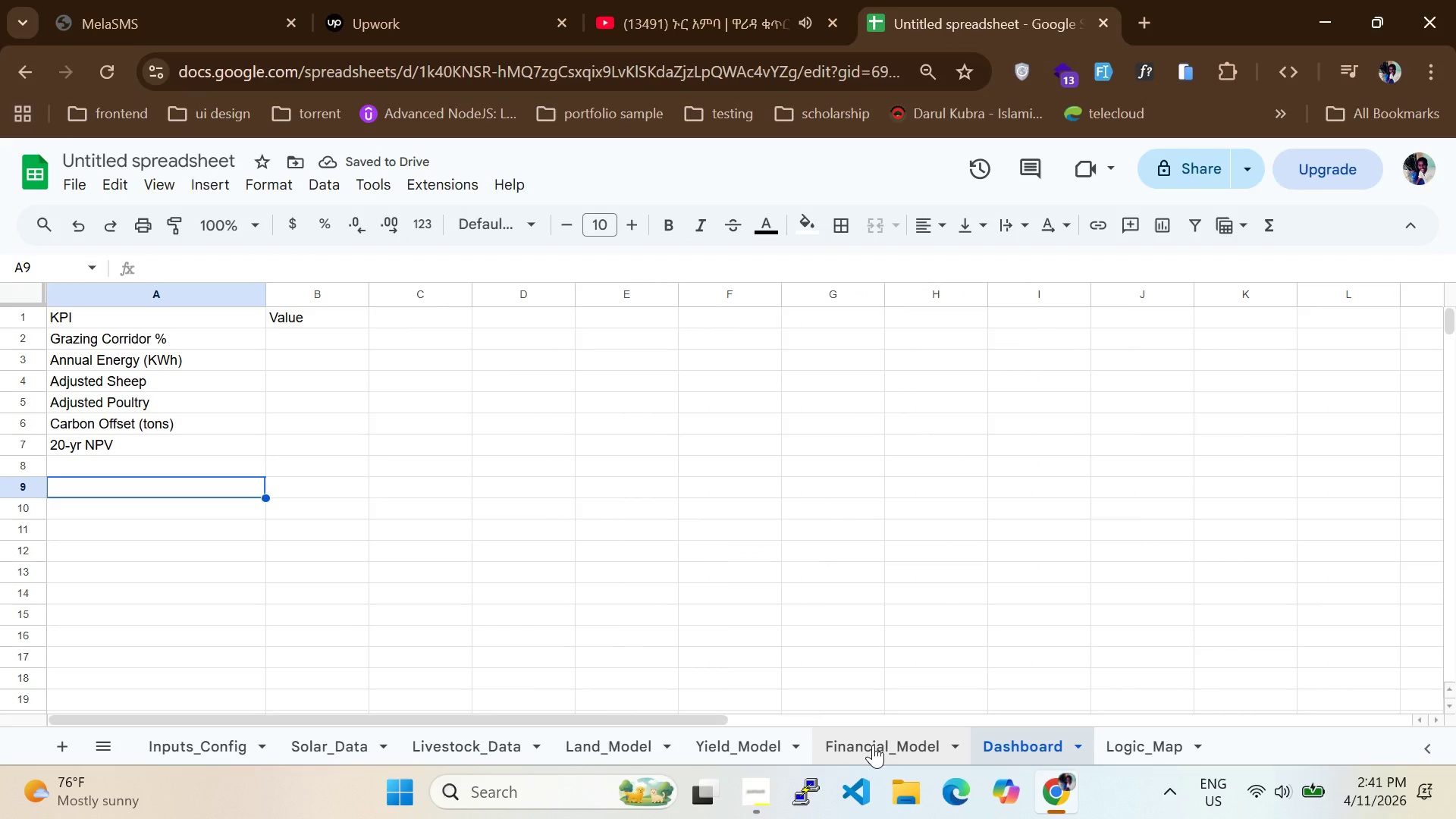 
left_click([873, 745])
 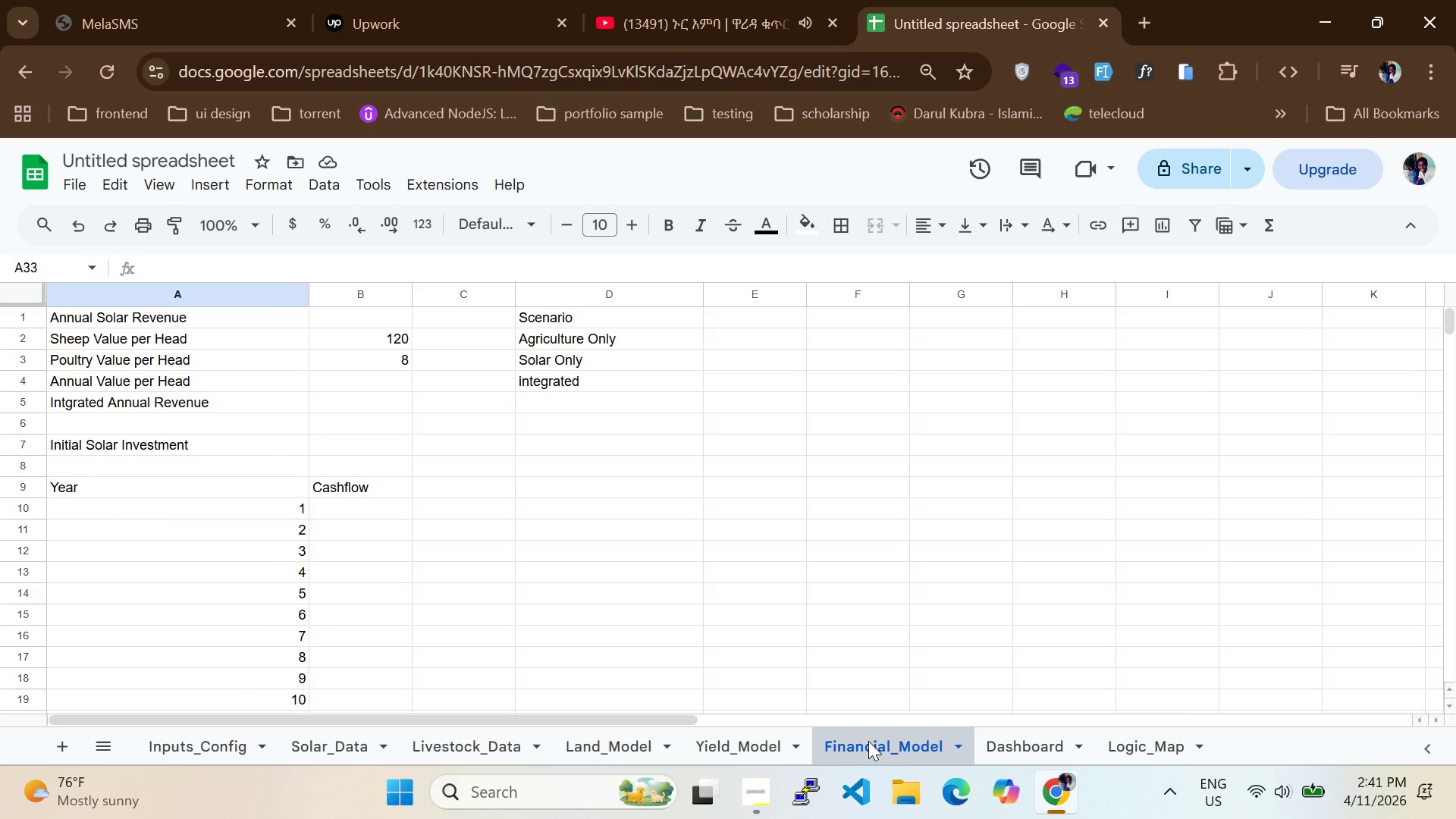 
wait(13.17)
 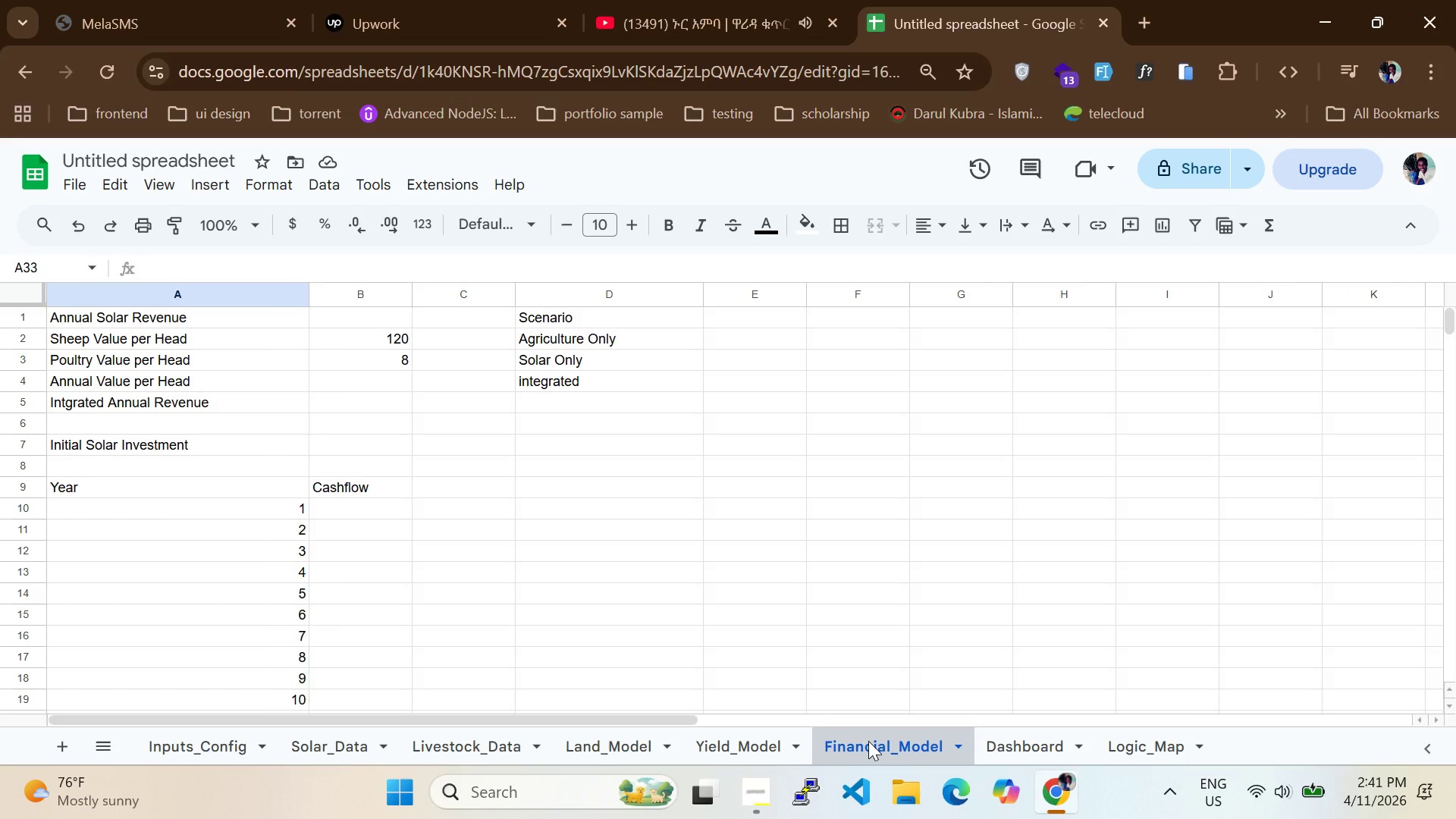 
left_click([707, 748])
 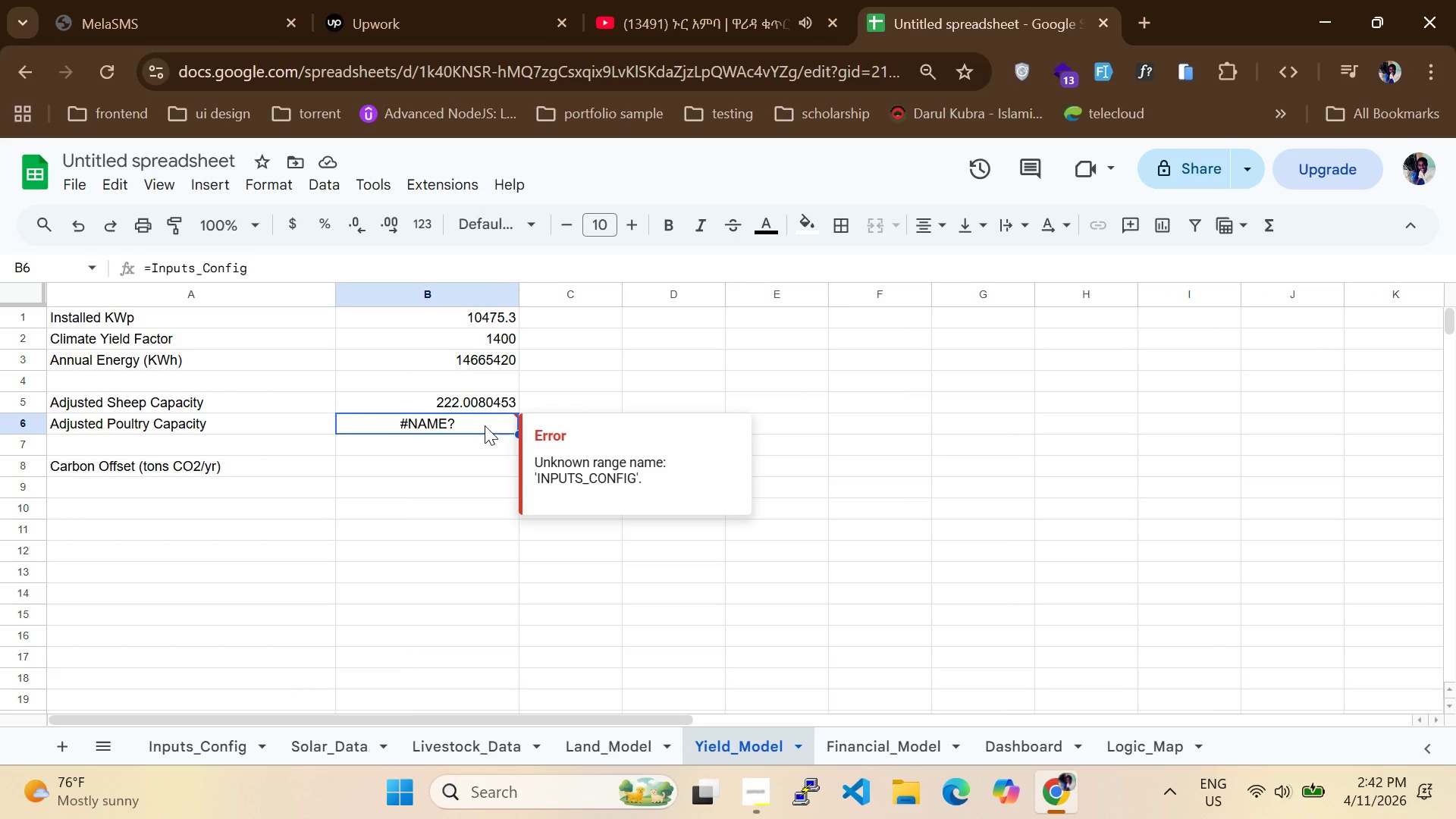 
wait(10.56)
 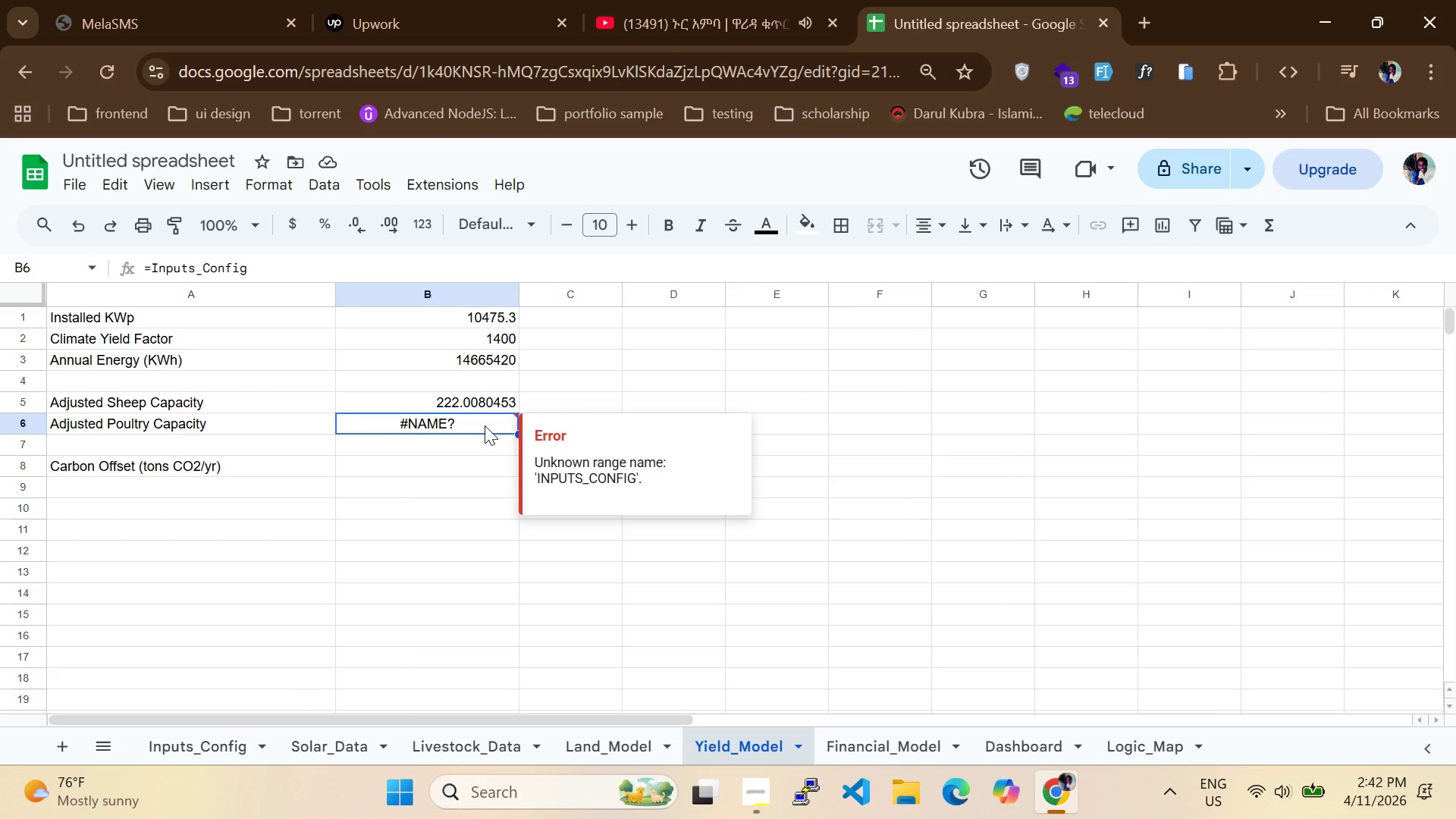 
left_click([485, 425])
 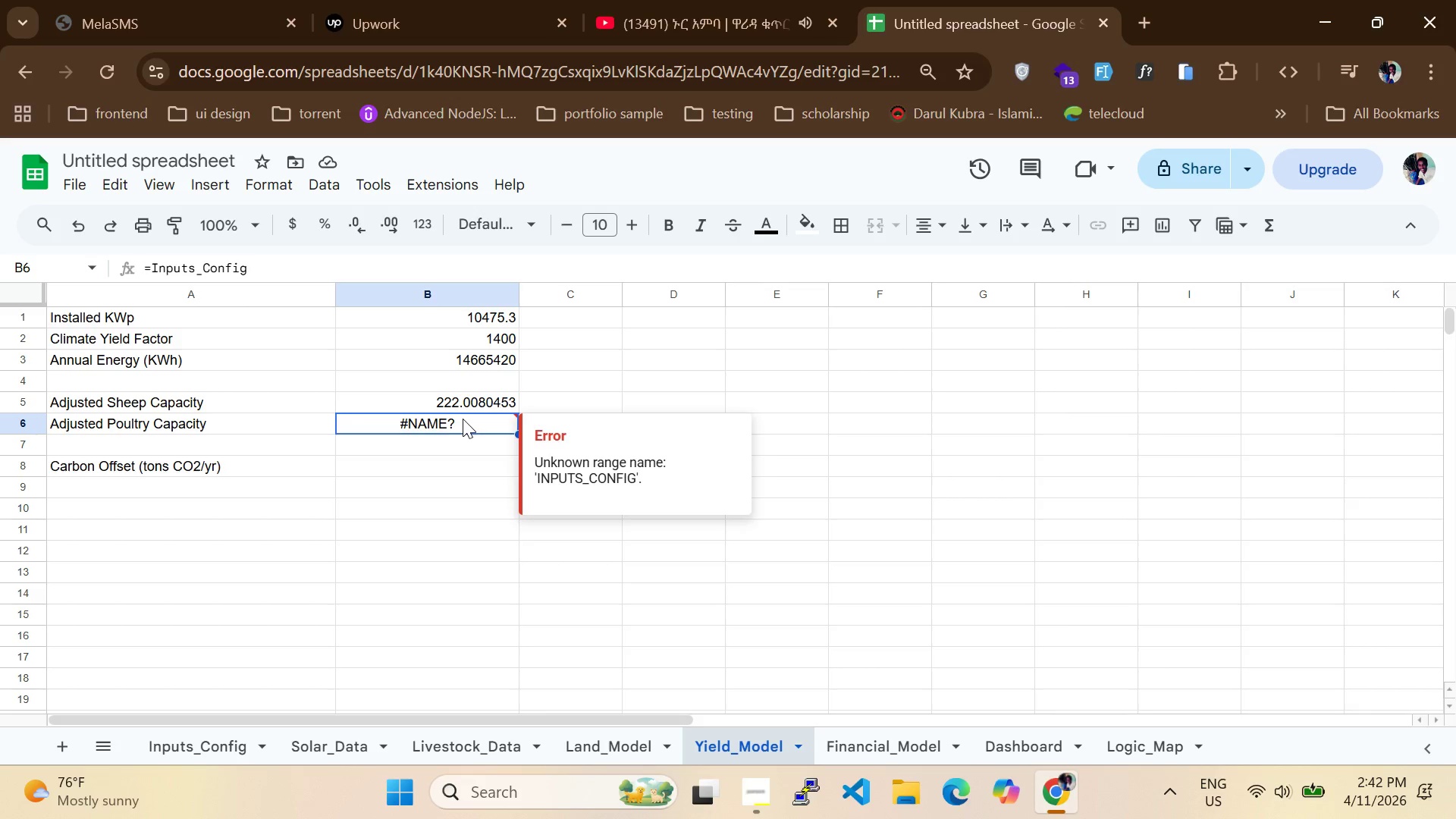 
double_click([463, 419])
 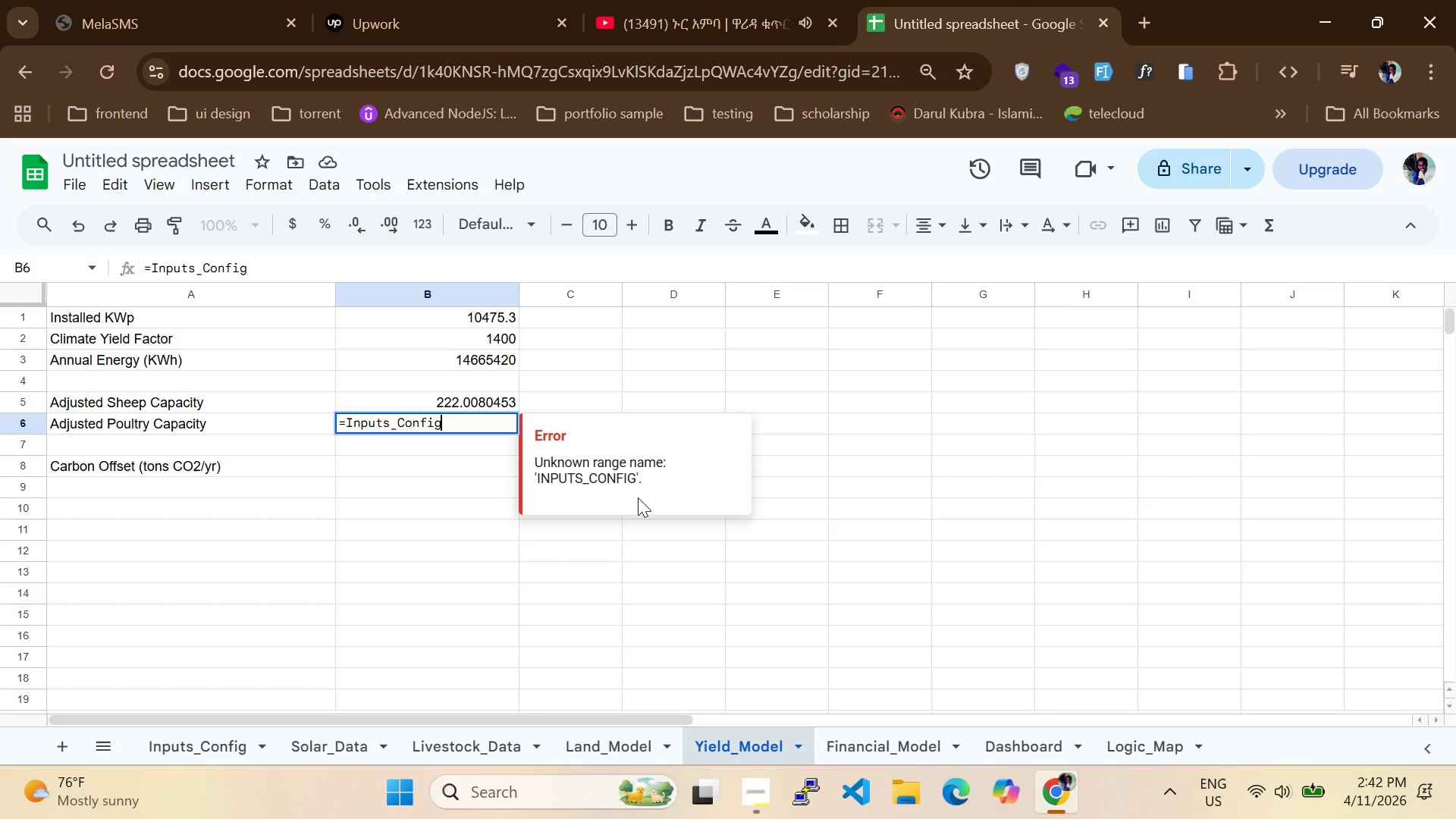 
left_click([764, 787])